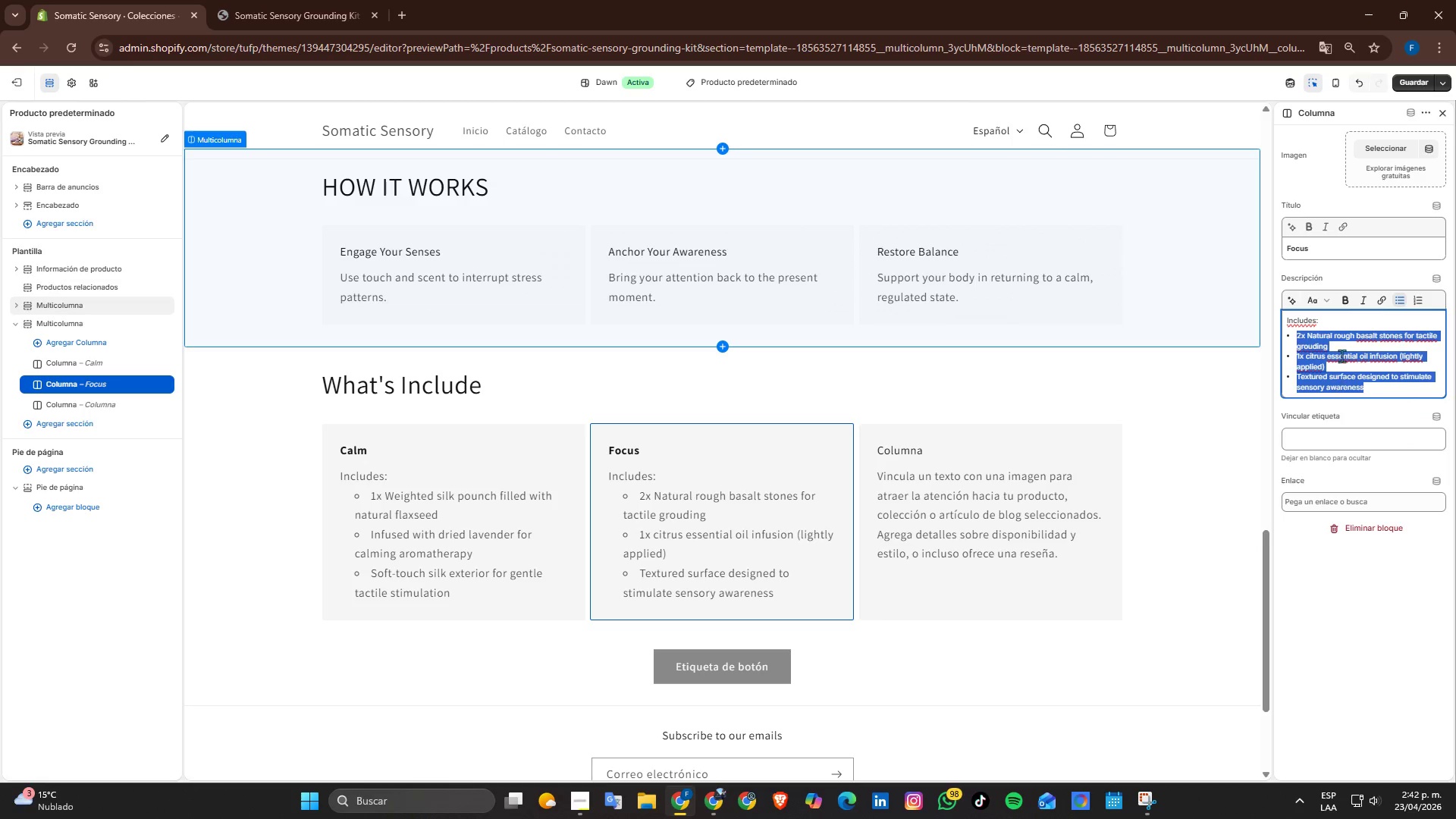 
left_click([1324, 322])
 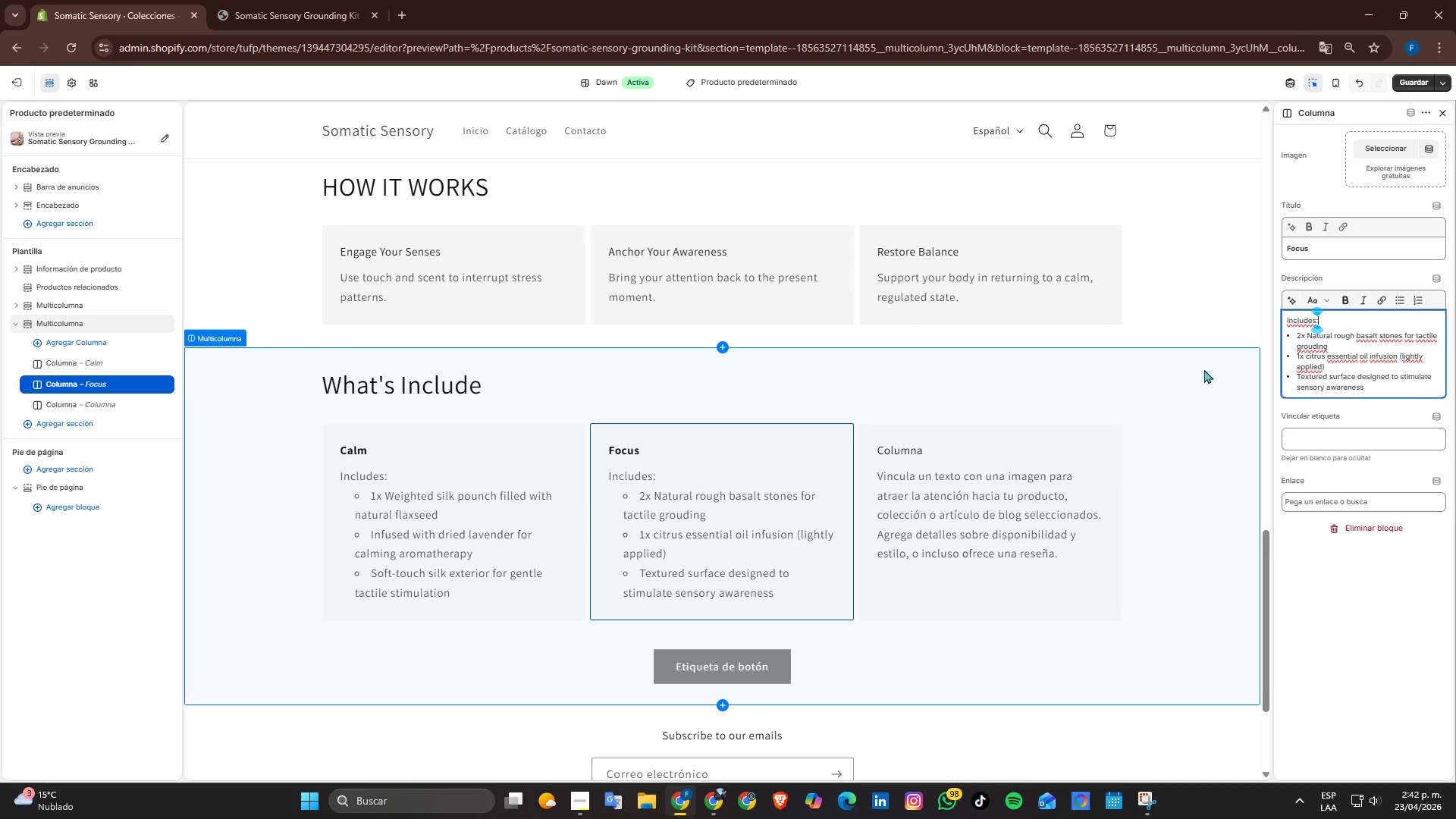 
scroll: coordinate [1335, 369], scroll_direction: up, amount: 1.0
 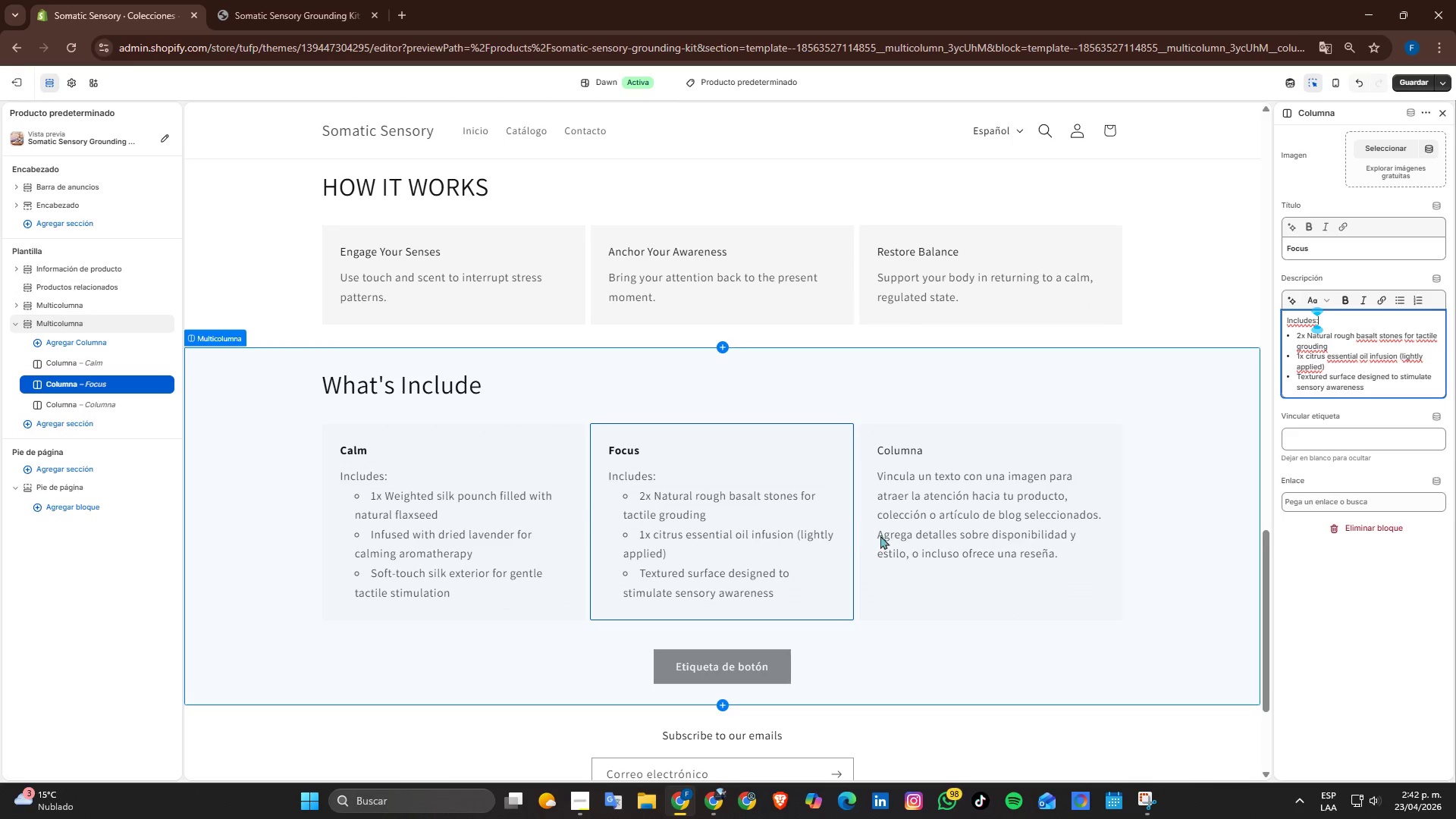 
left_click([947, 490])
 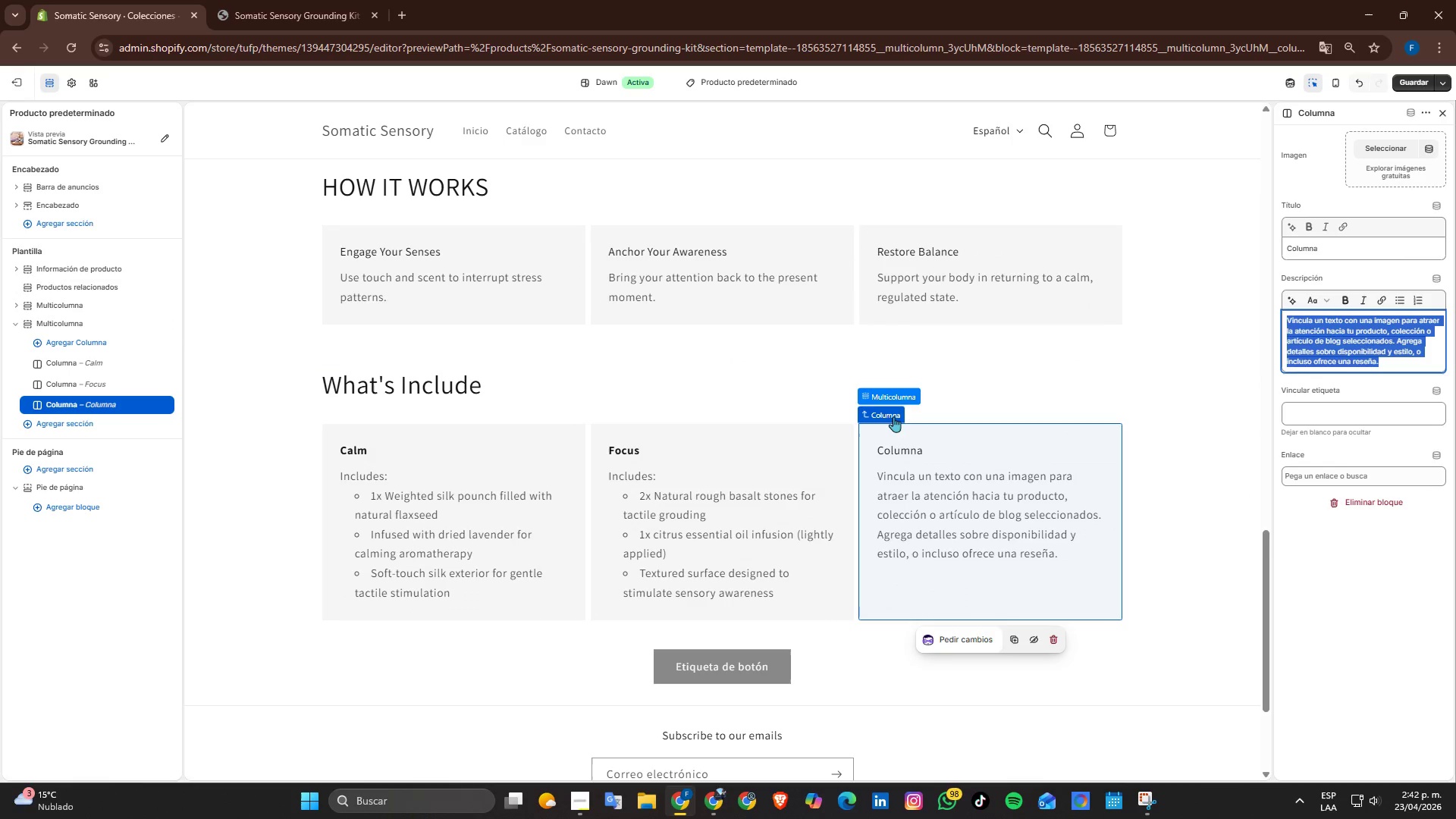 
wait(5.95)
 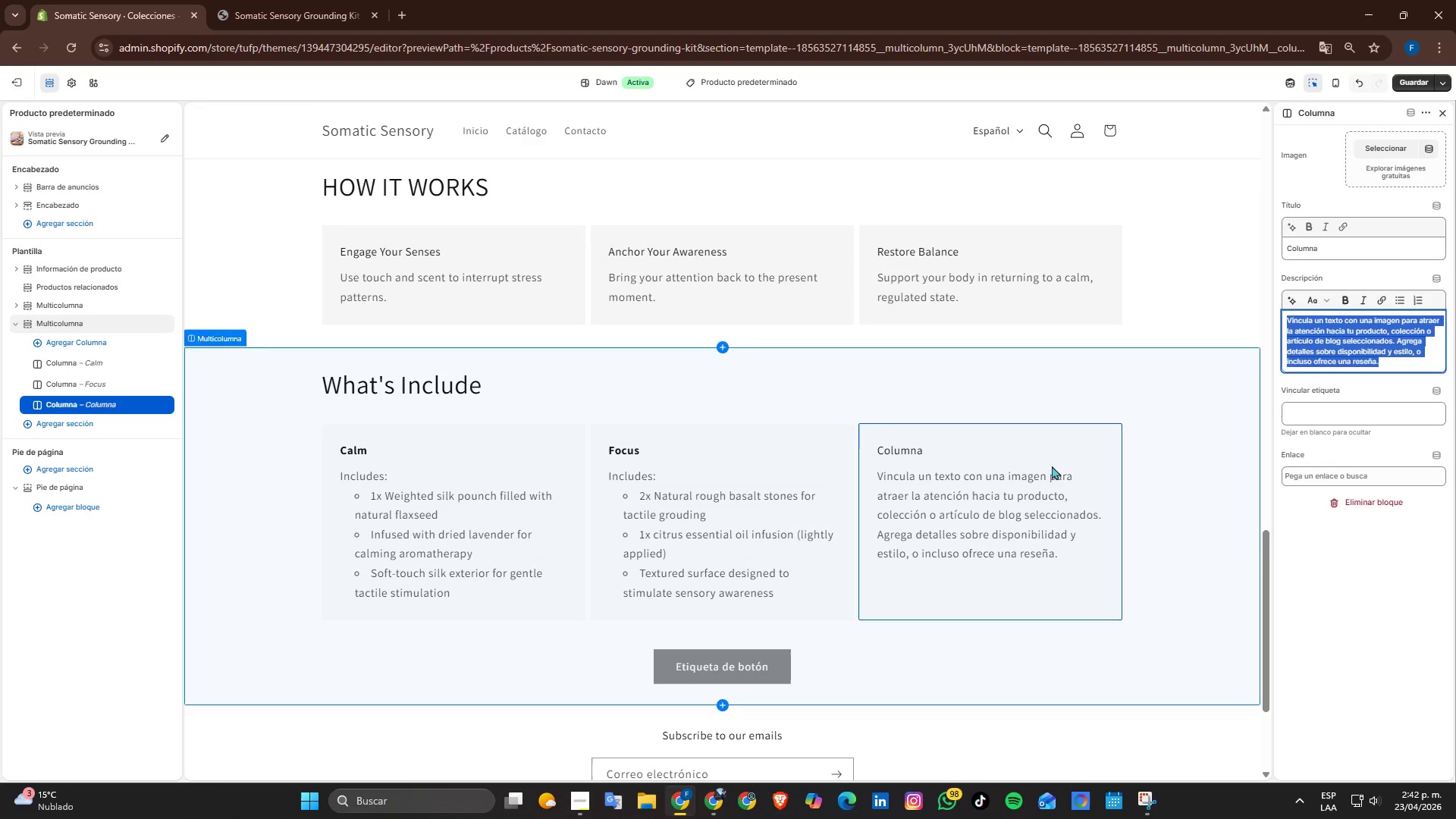 
left_click_drag(start_coordinate=[1348, 248], to_coordinate=[1185, 253])
 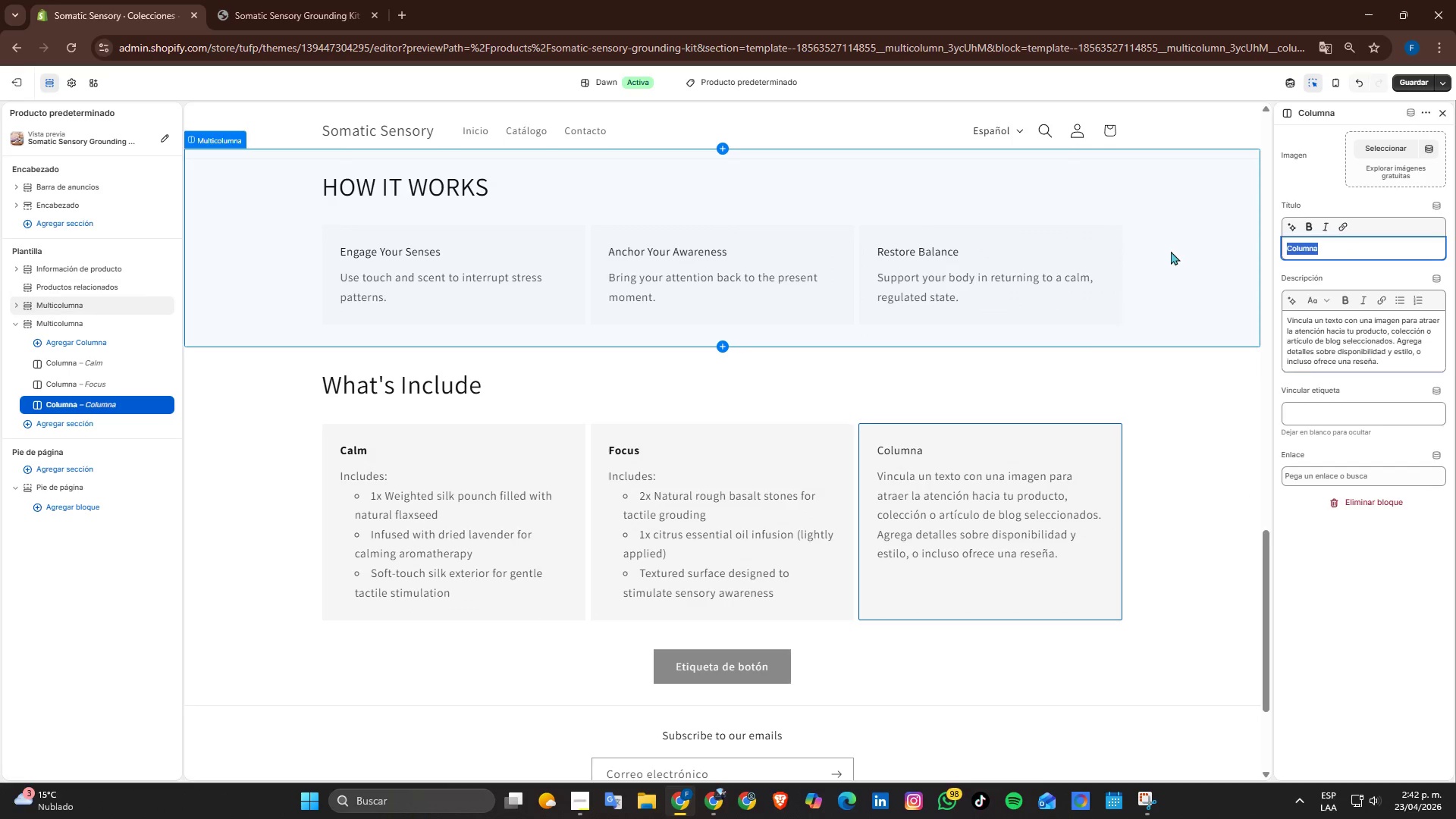 
type(Balance )
 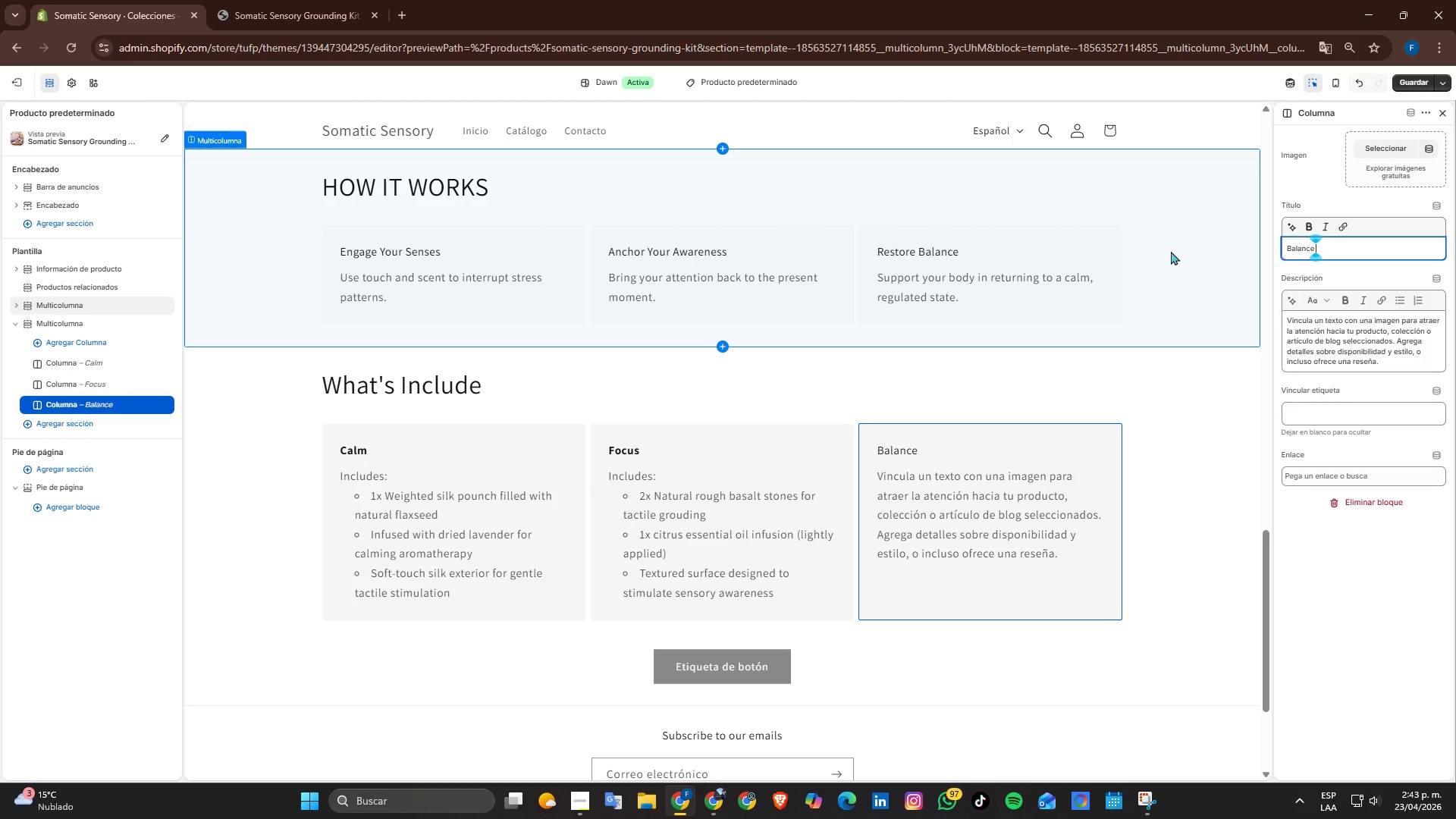 
wait(23.23)
 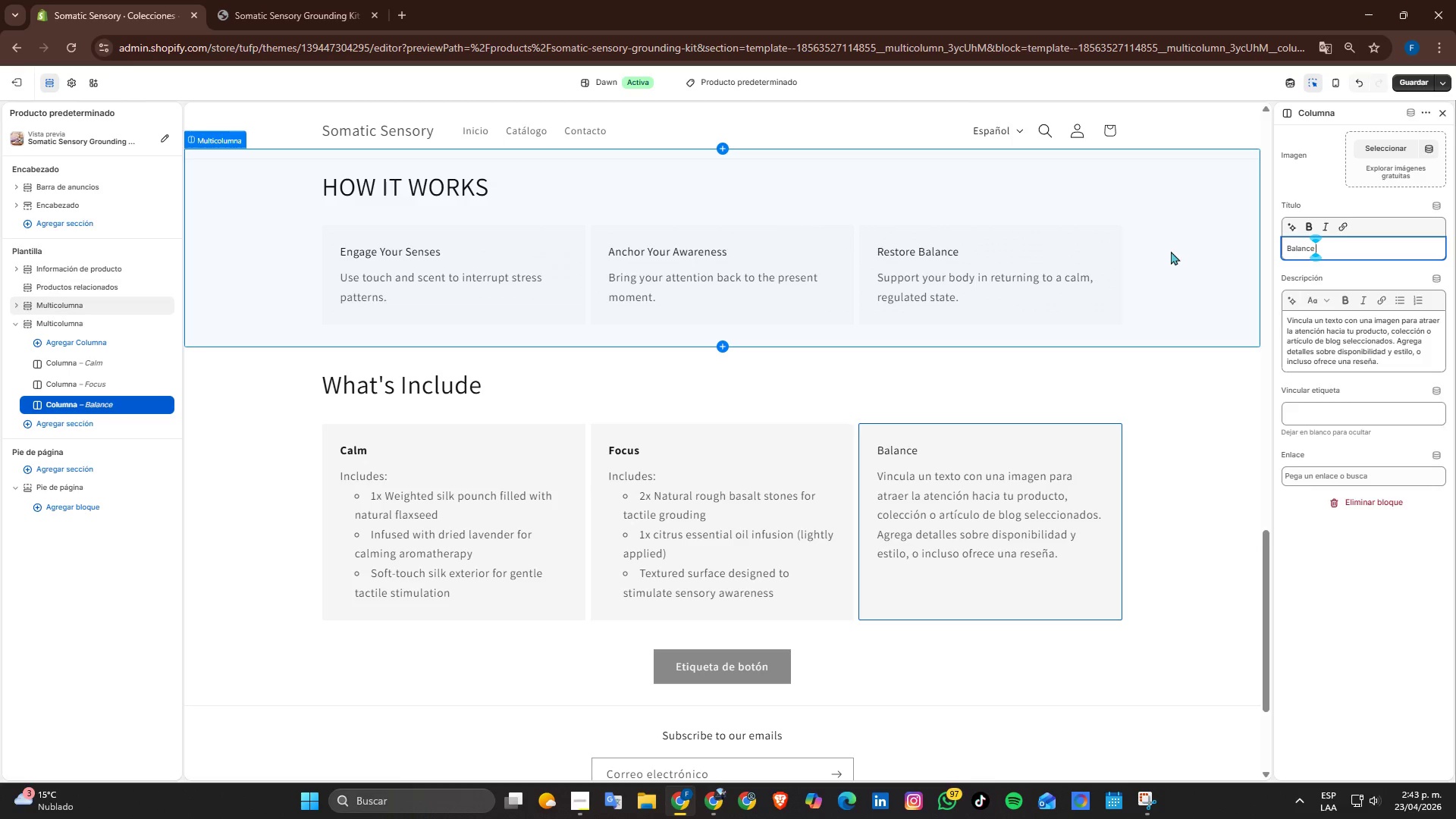 
left_click([589, 795])